 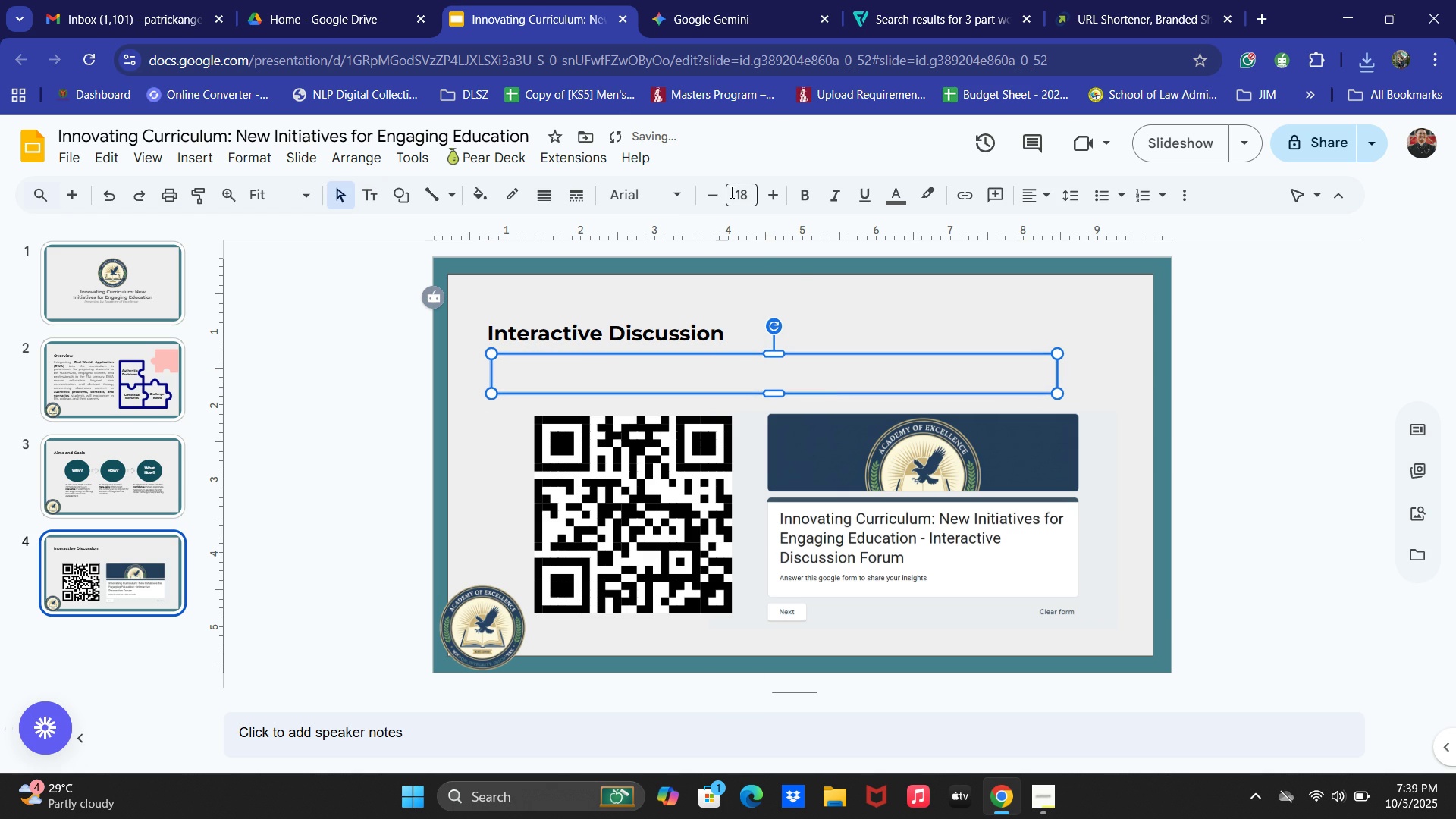 
key(Numpad1)
 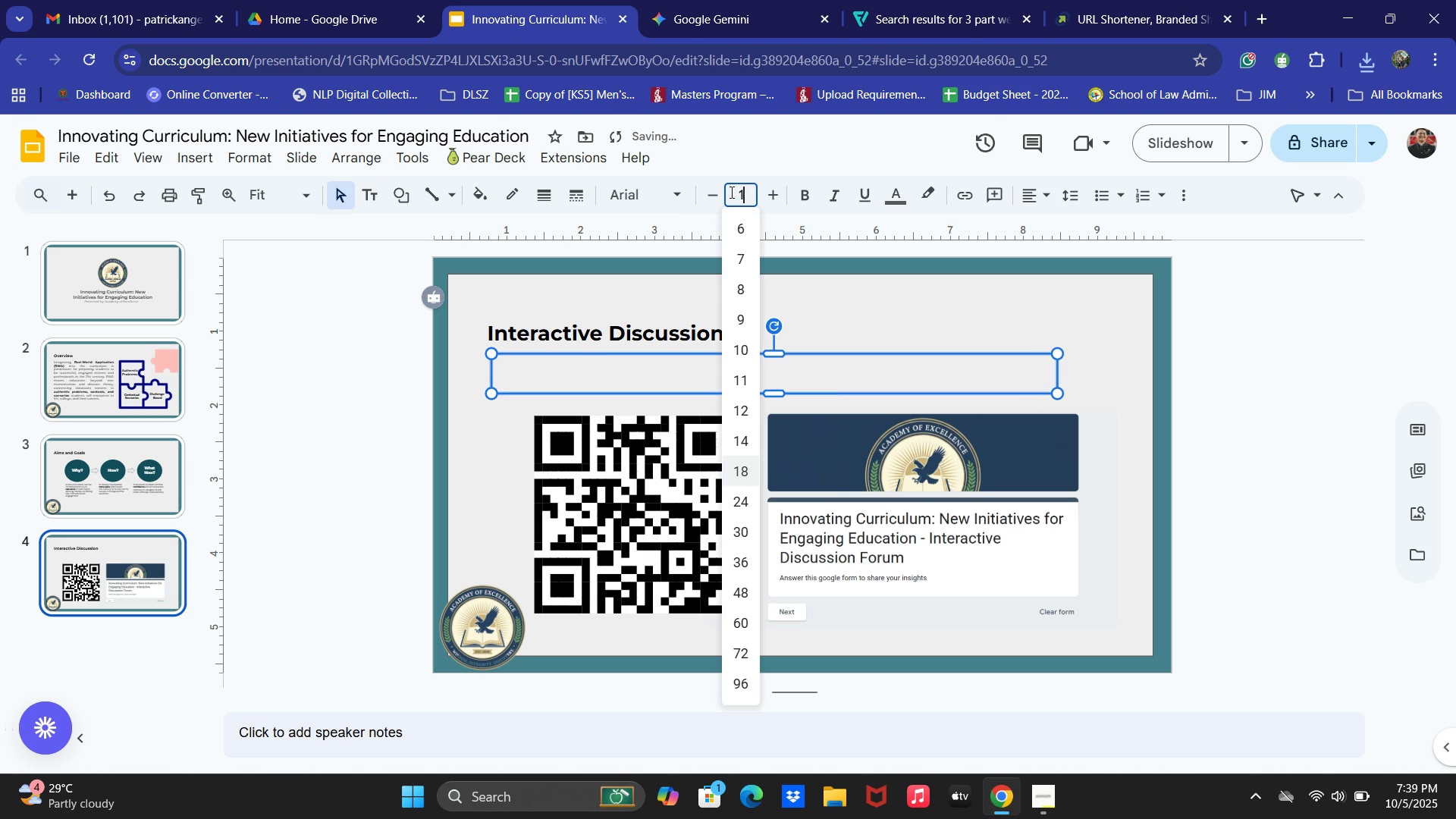 
key(Numpad5)
 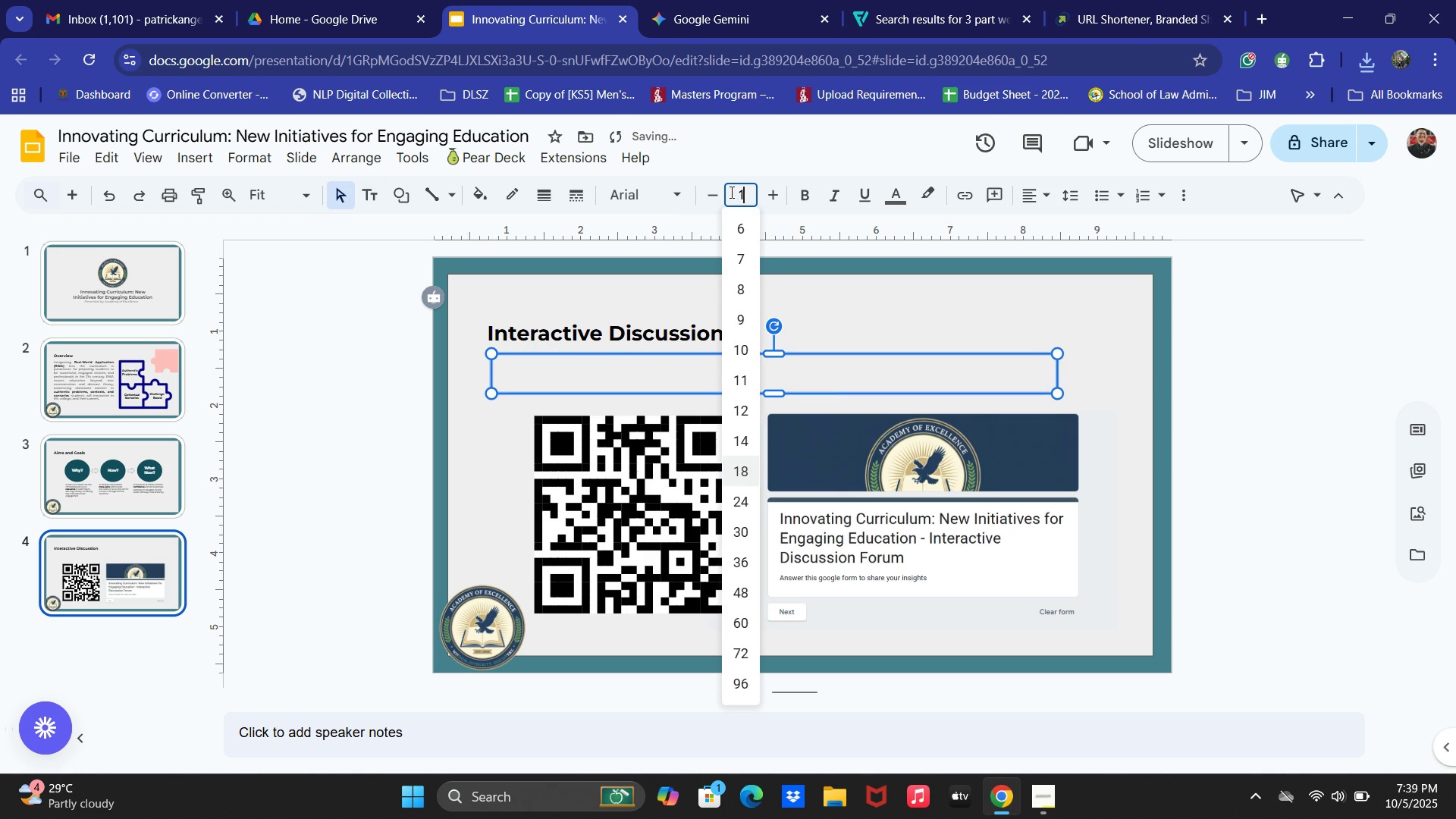 
key(NumpadEnter)
 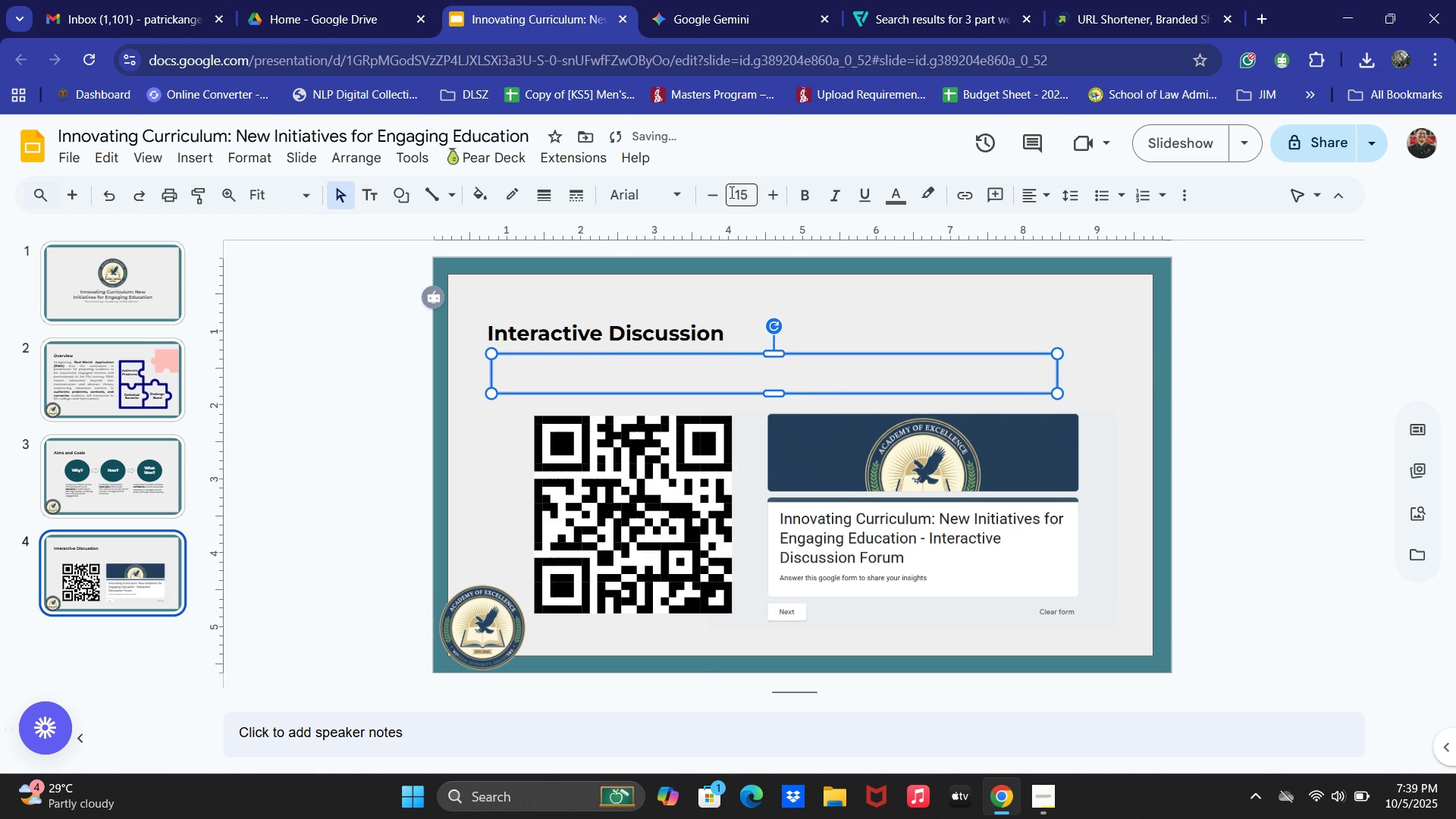 
left_click([626, 197])
 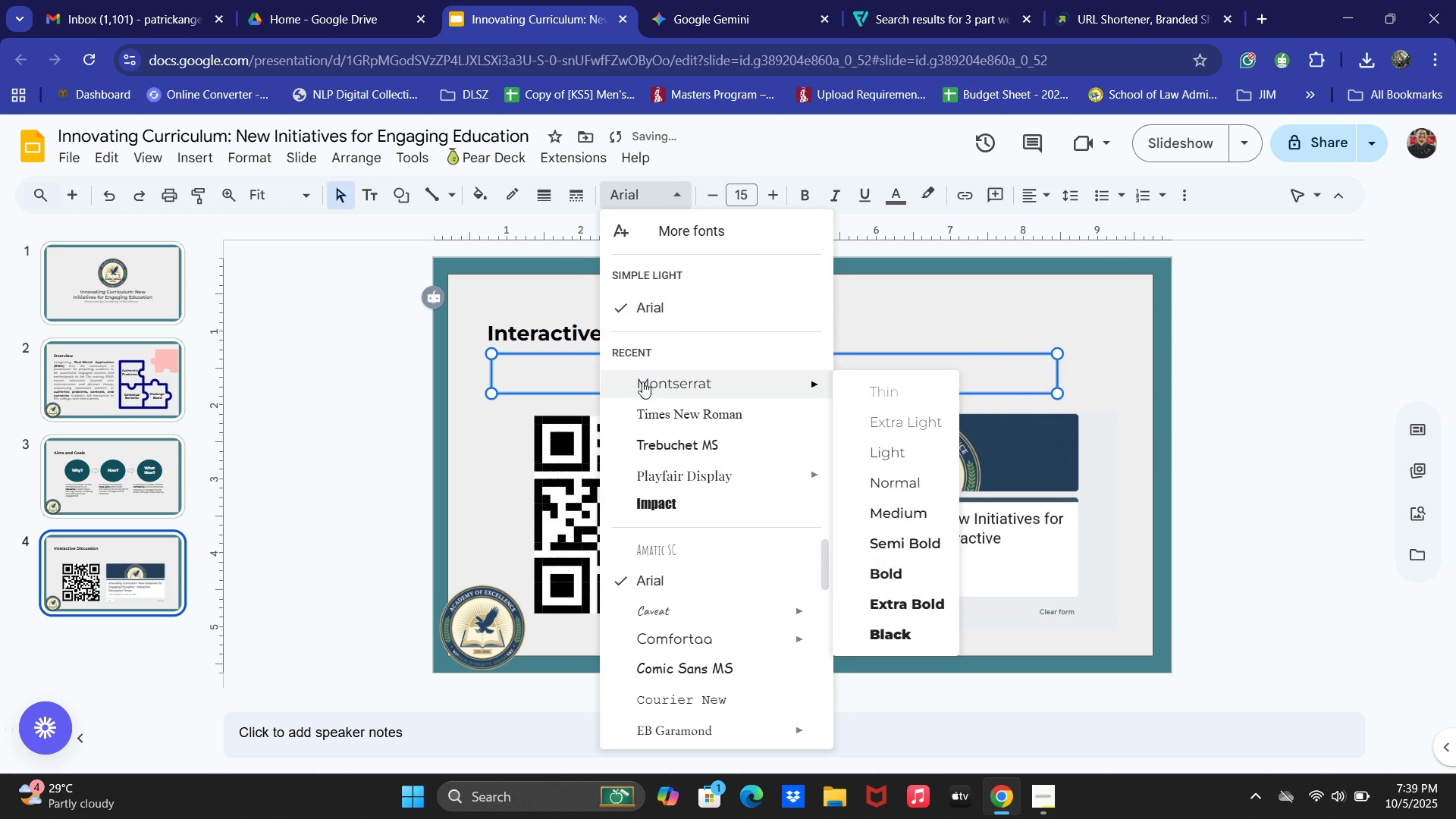 
double_click([559, 362])
 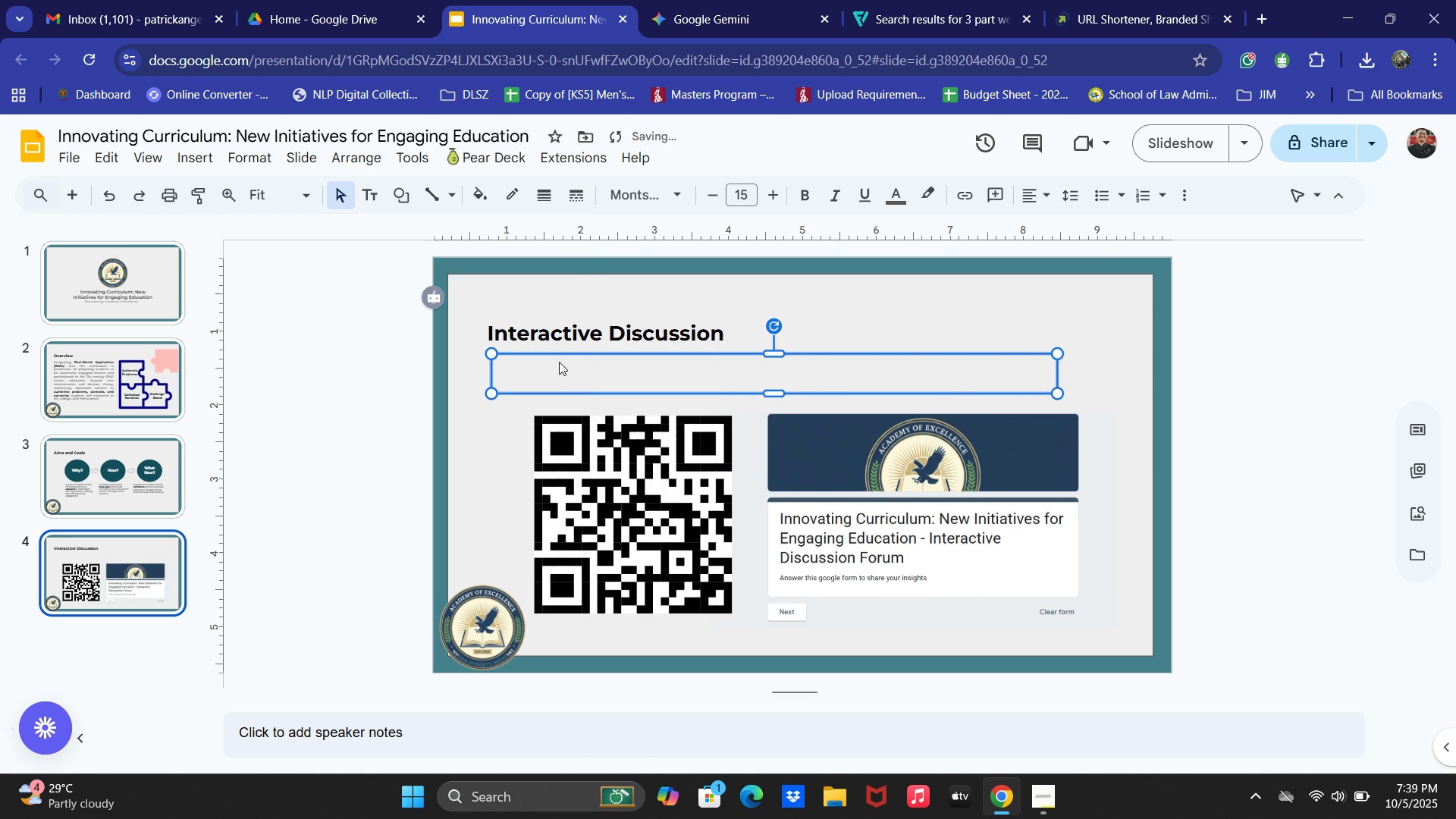 
triple_click([559, 362])
 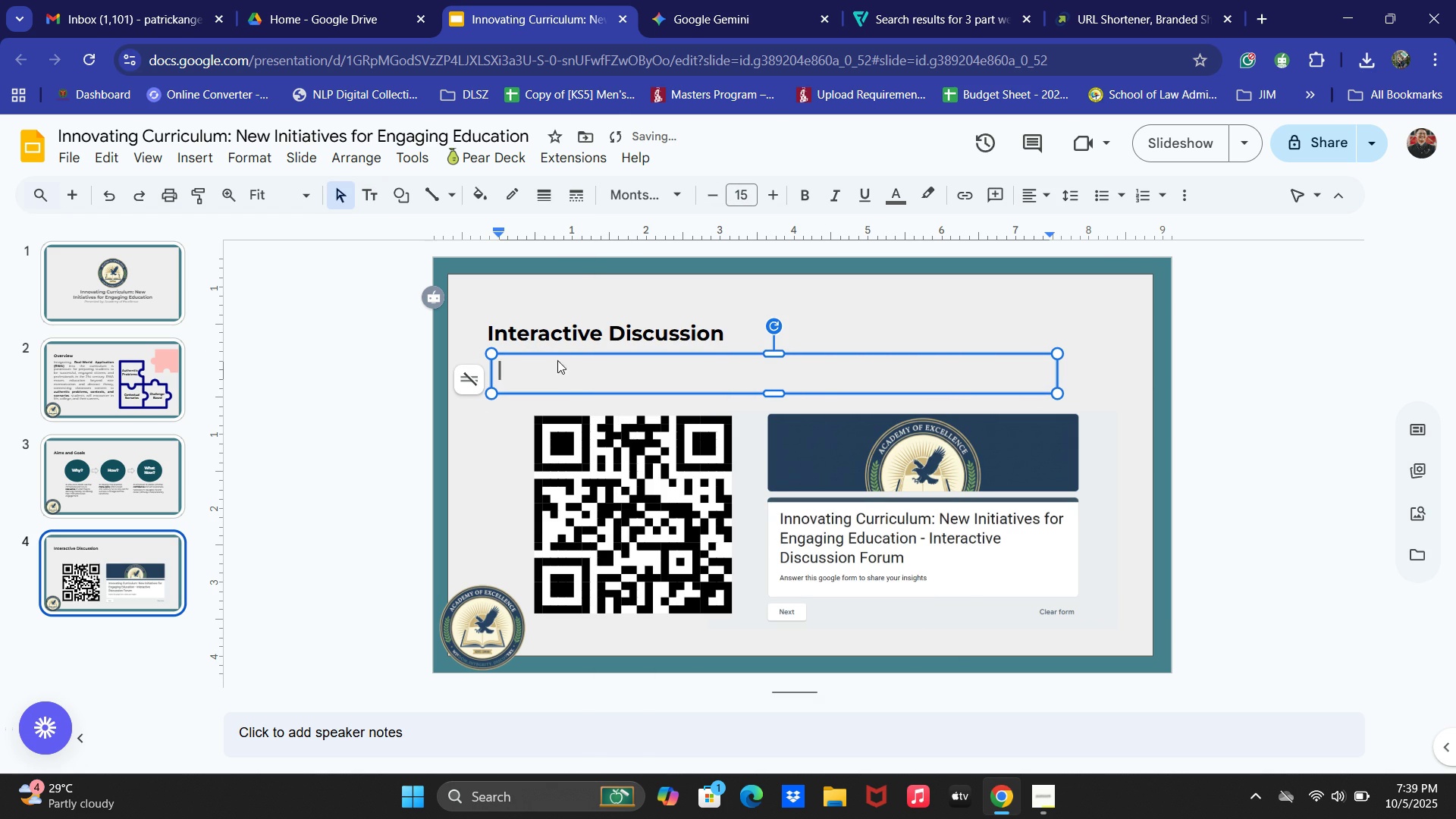 
type(Scan te)
key(Backspace)
type(he QR coode)
key(Backspace)
key(Backspace)
key(Backspace)
type(de the)
key(Backspace)
key(Backspace)
type(o particia)
key(Backspace)
type(pate in the i)
key(Backspace)
type(Interactiv )
key(Backspace)
type(e Dusc)
key(Backspace)
key(Backspace)
key(Backspace)
type(iscussion)